 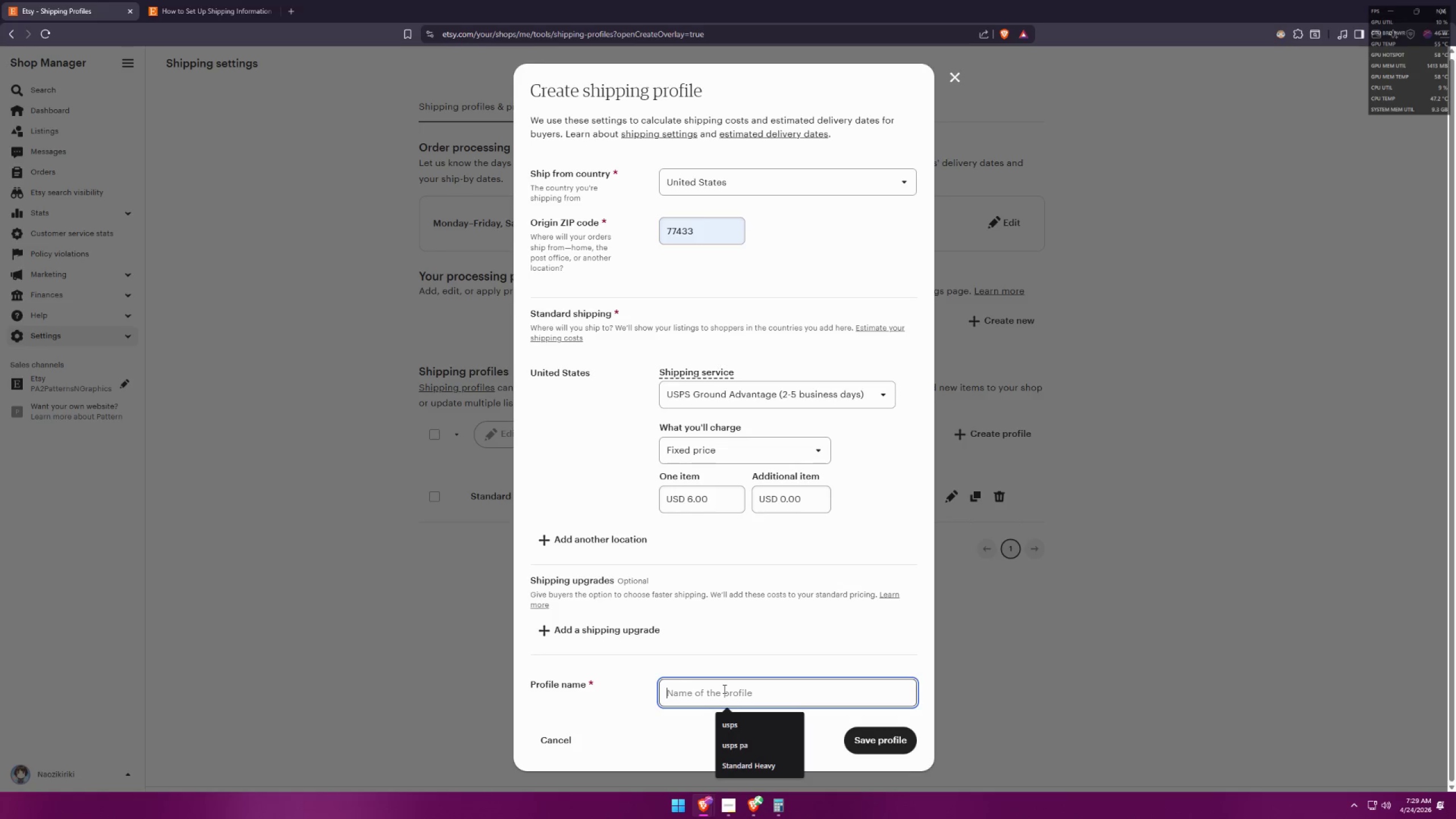 
type(Small Goods)
 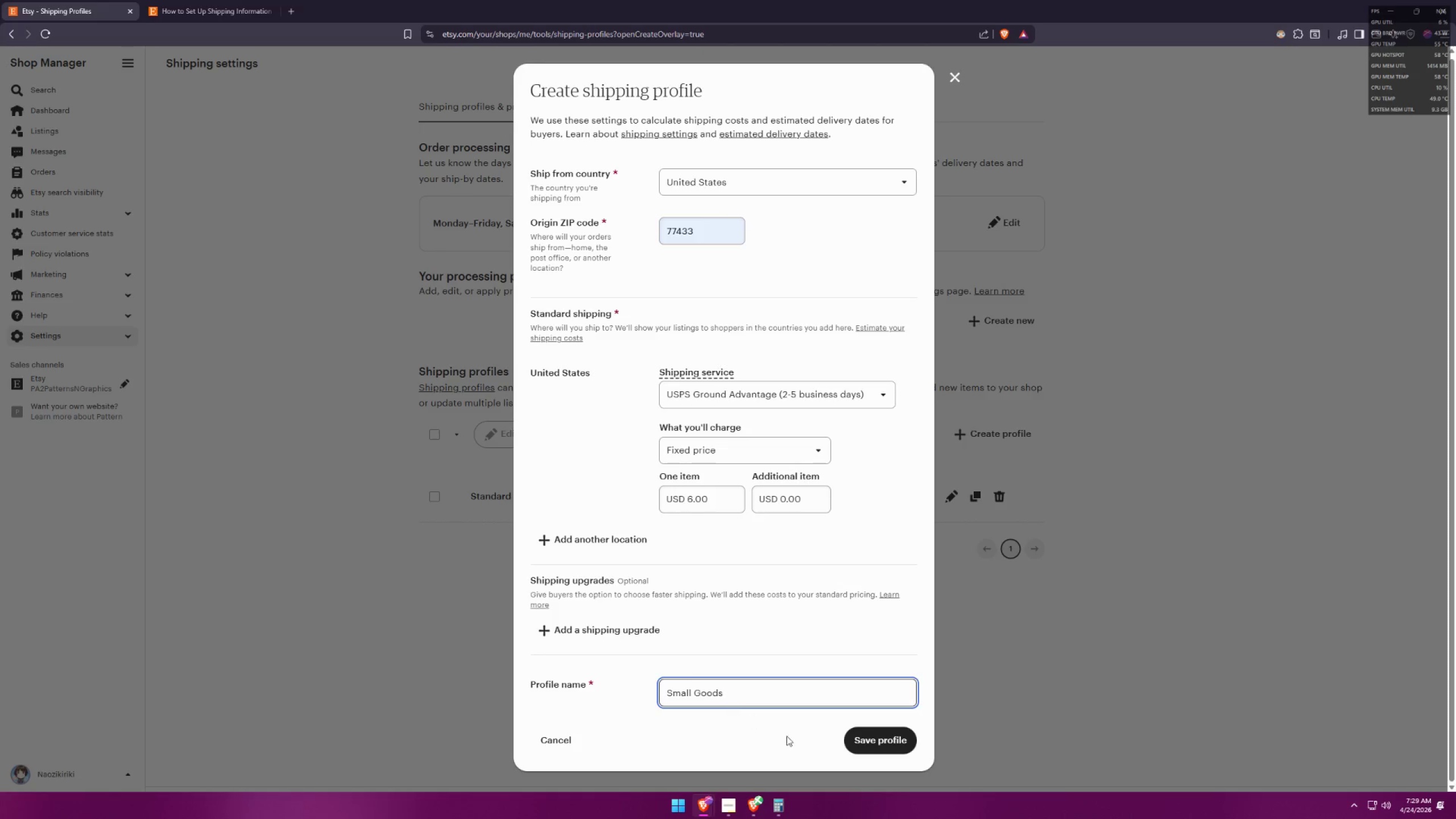 
left_click([858, 738])
 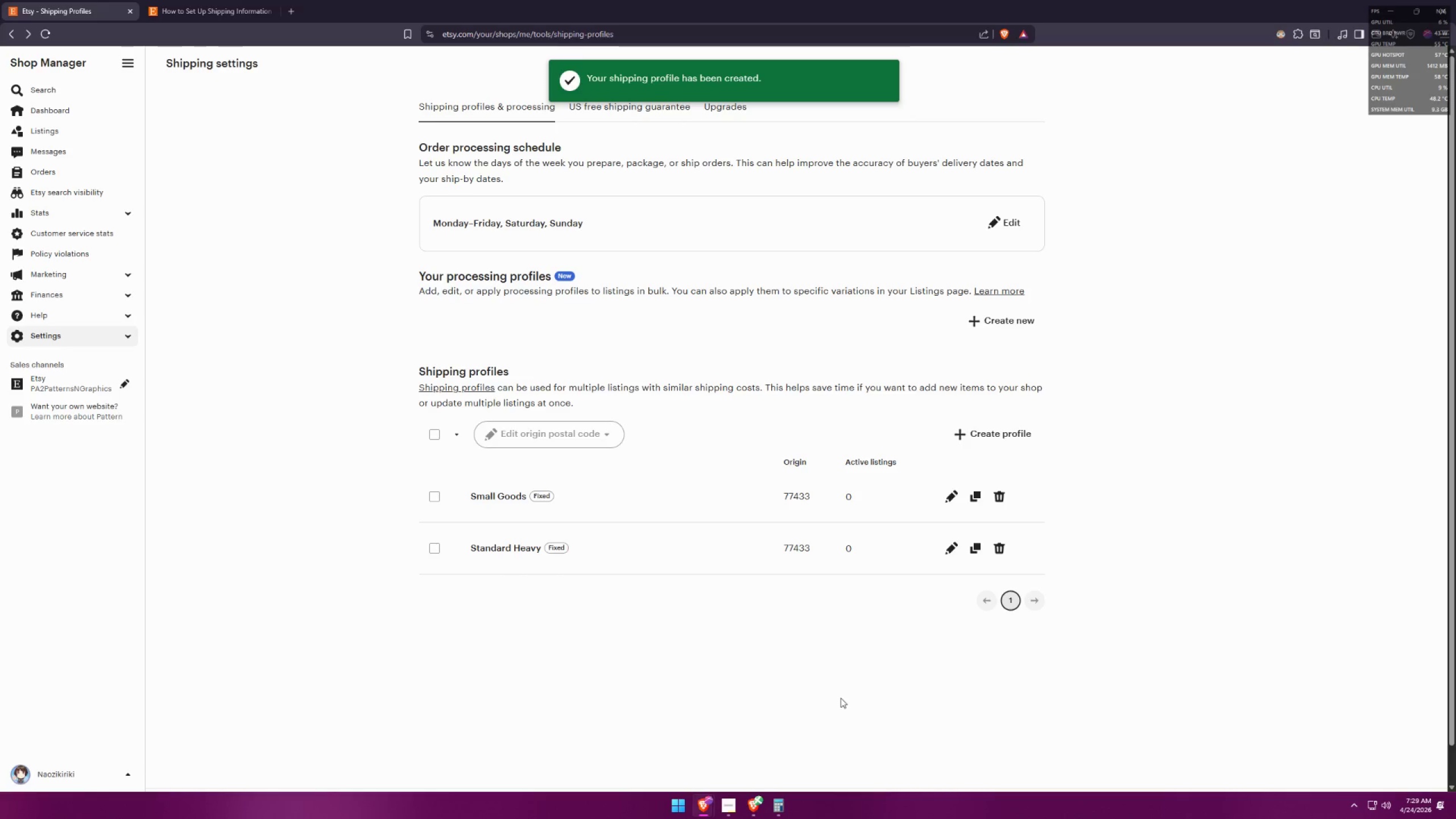 
left_click([970, 429])
 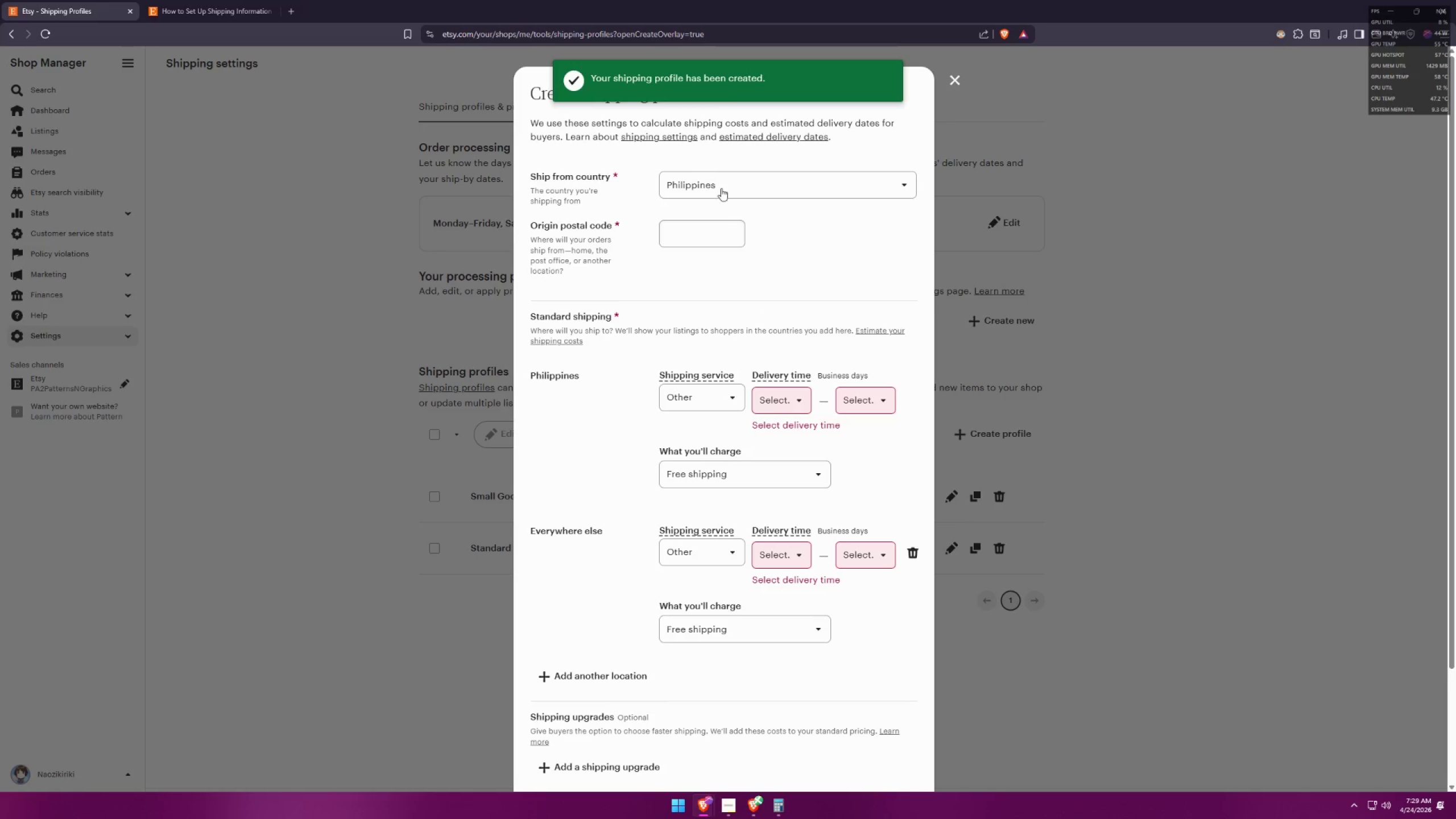 
left_click([721, 182])
 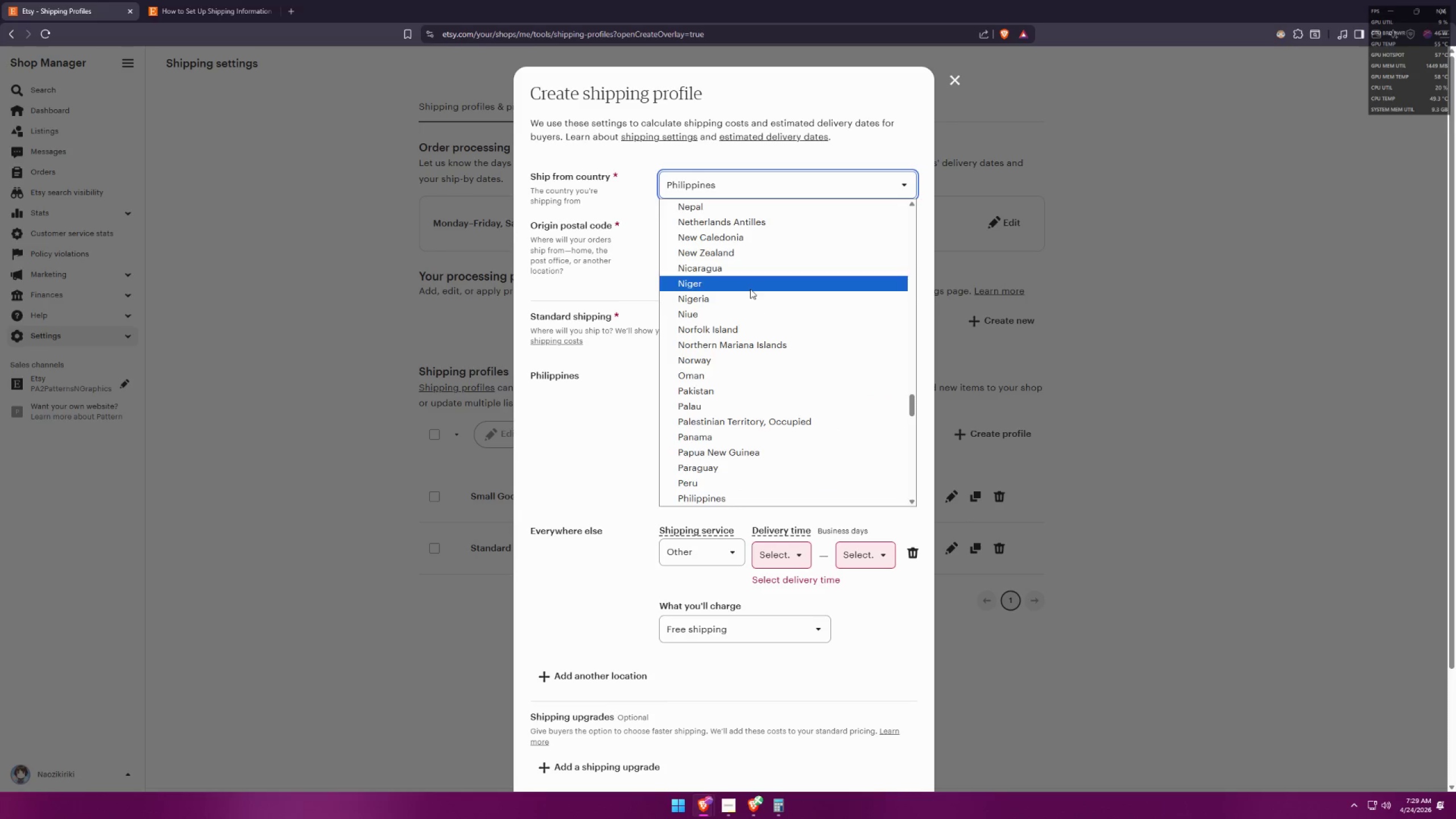 
scroll: coordinate [768, 382], scroll_direction: down, amount: 2.0
 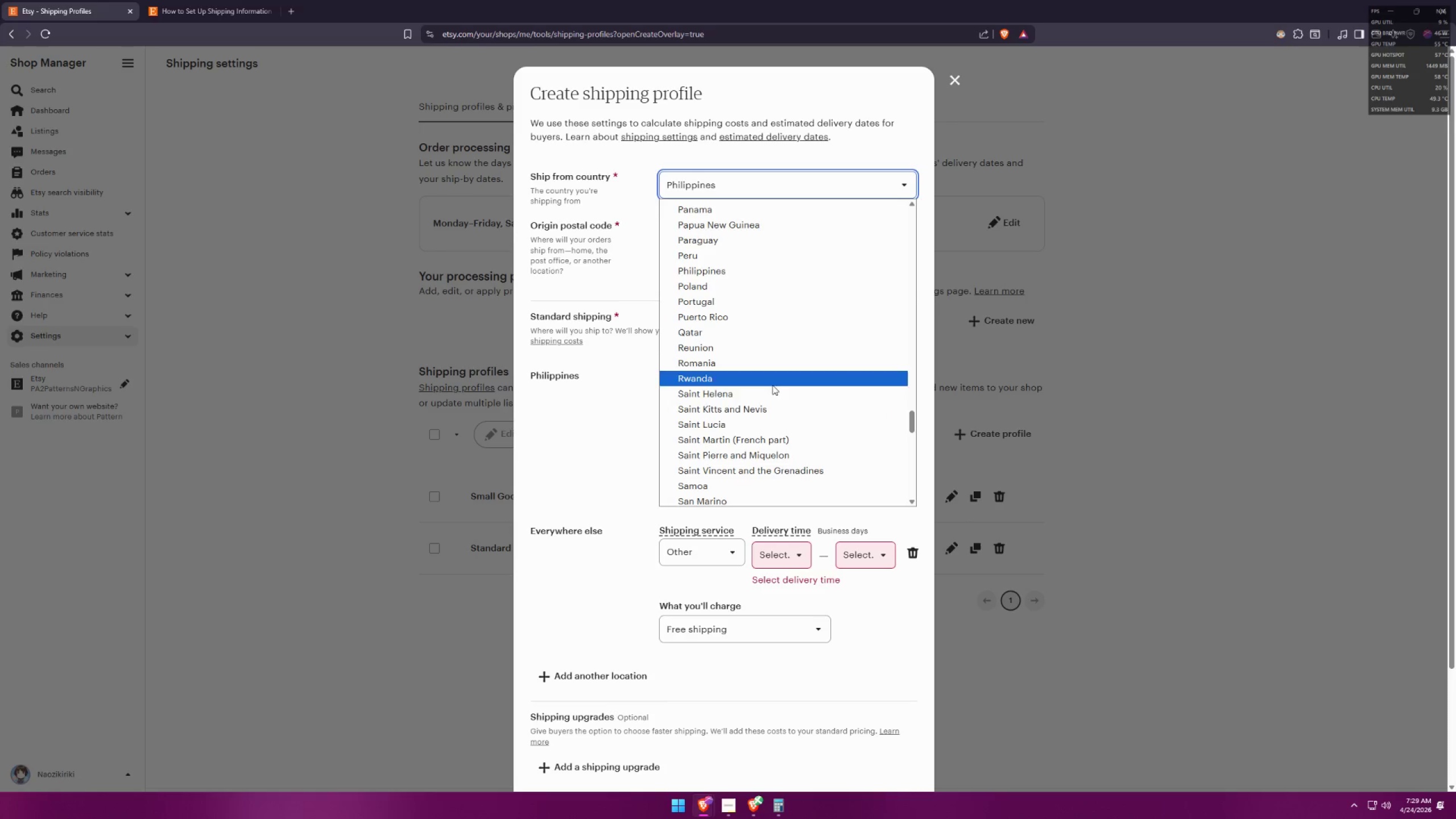 
scroll: coordinate [745, 371], scroll_direction: up, amount: 3.0
 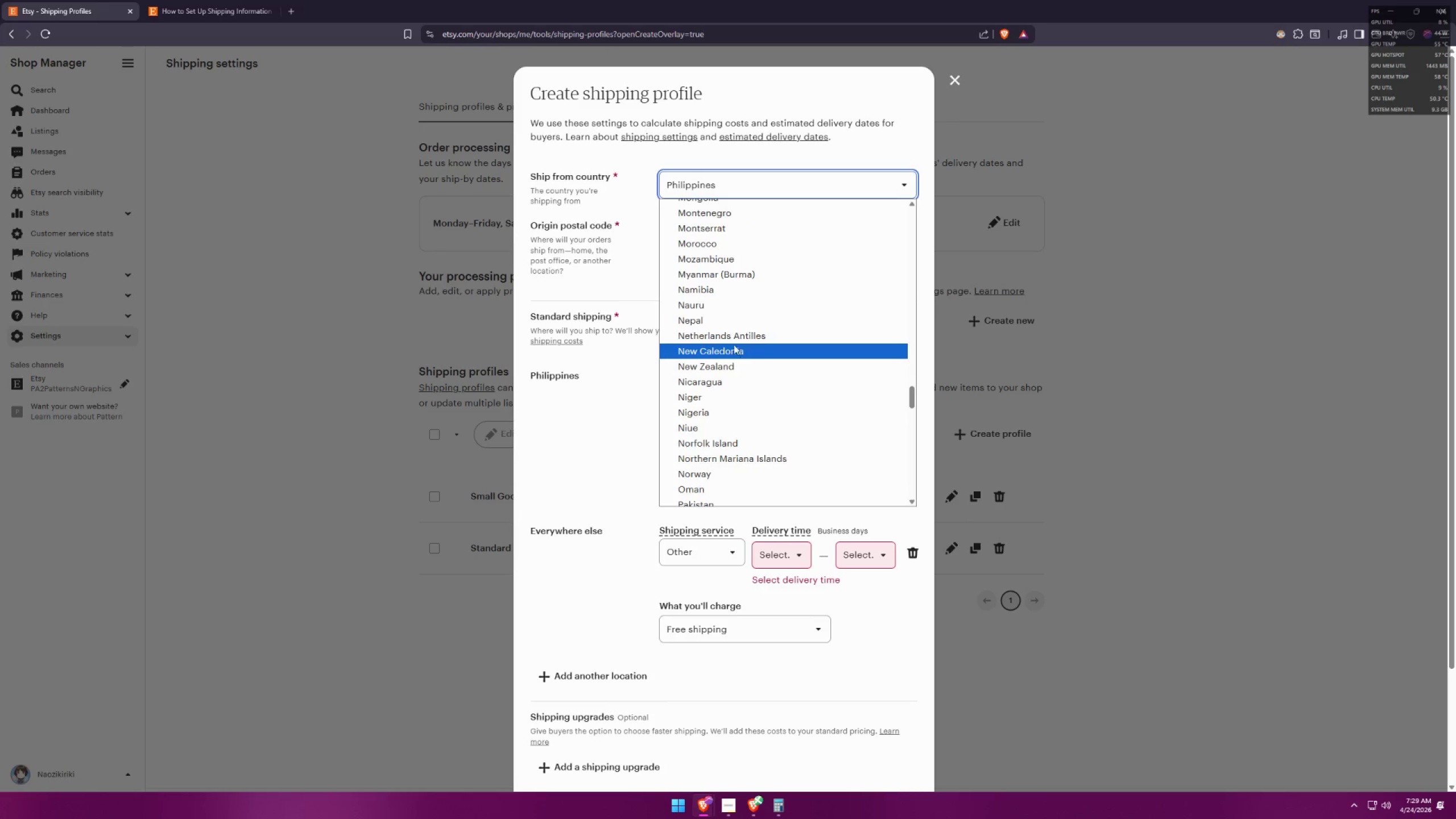 
scroll: coordinate [765, 420], scroll_direction: down, amount: 11.0
 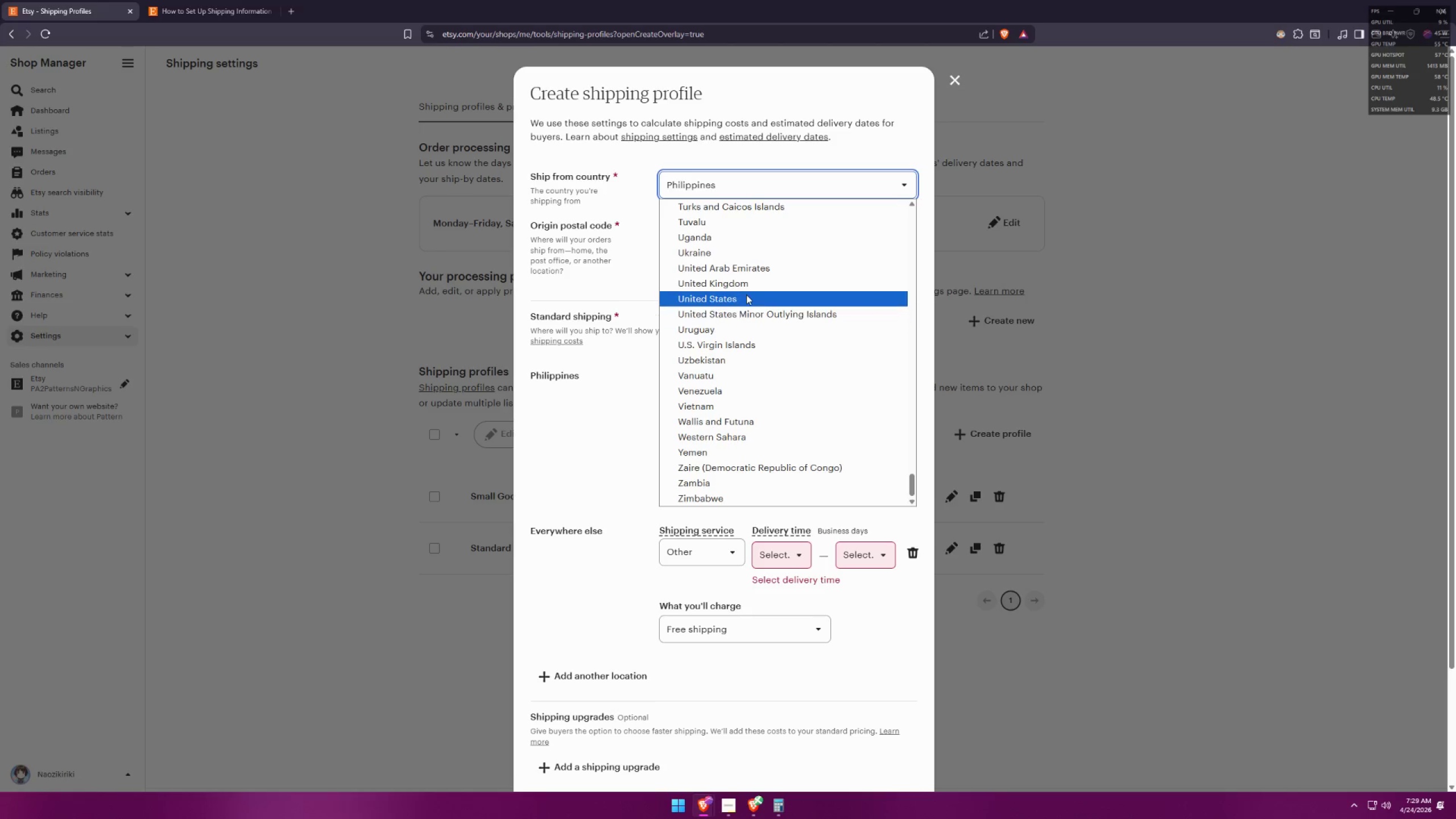 
left_click([746, 292])
 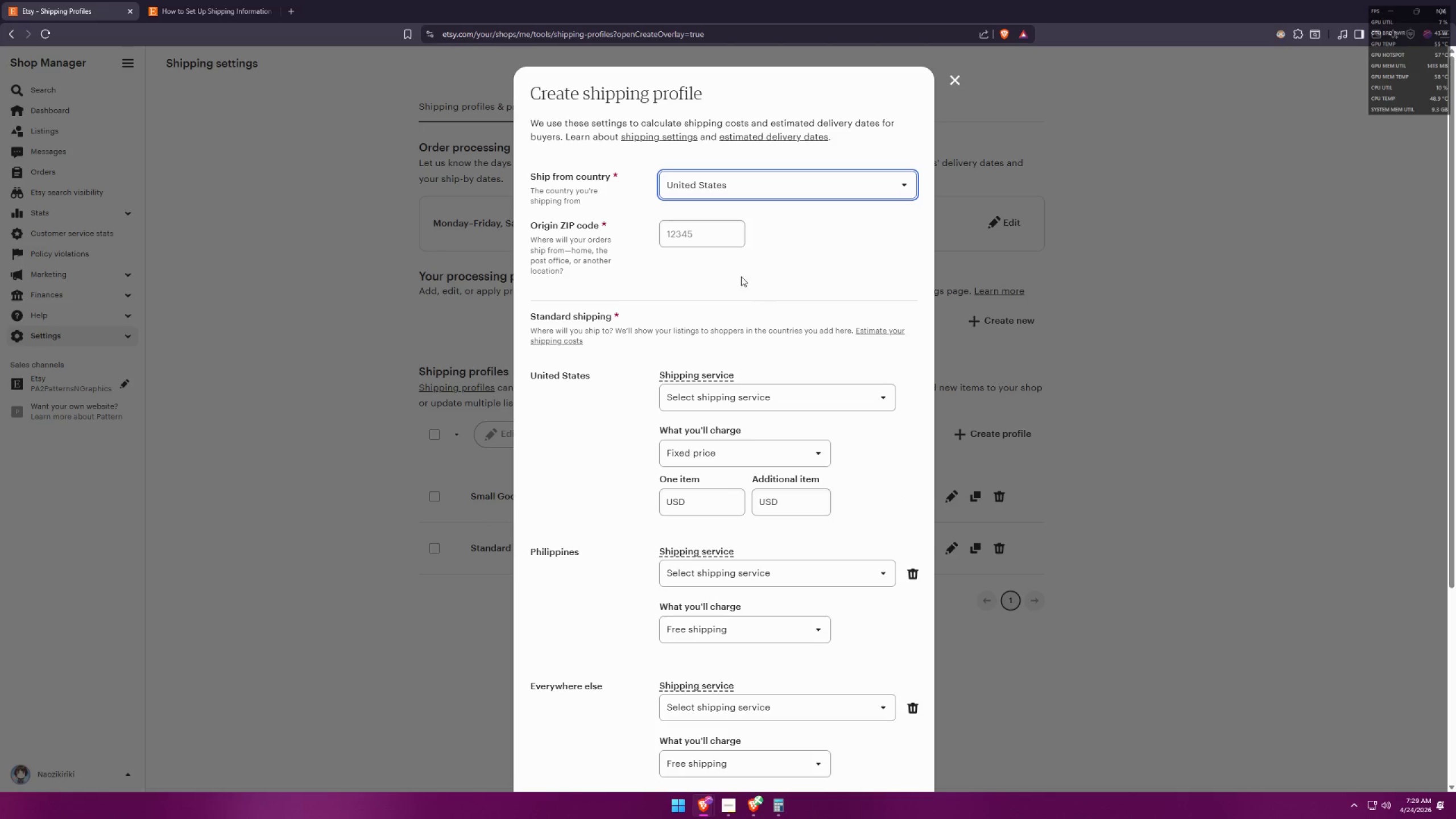 
left_click([706, 228])
 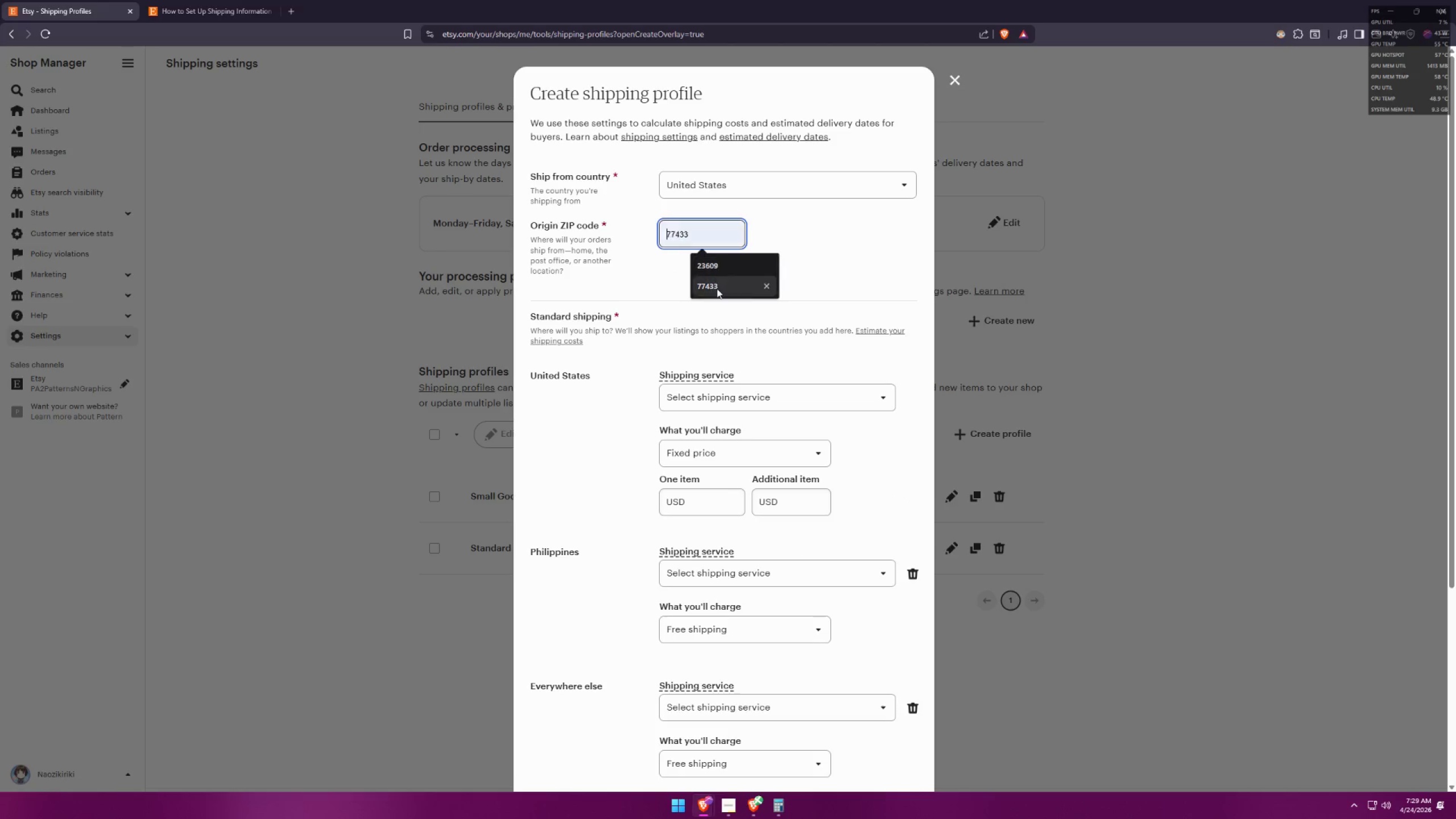 
left_click([717, 288])